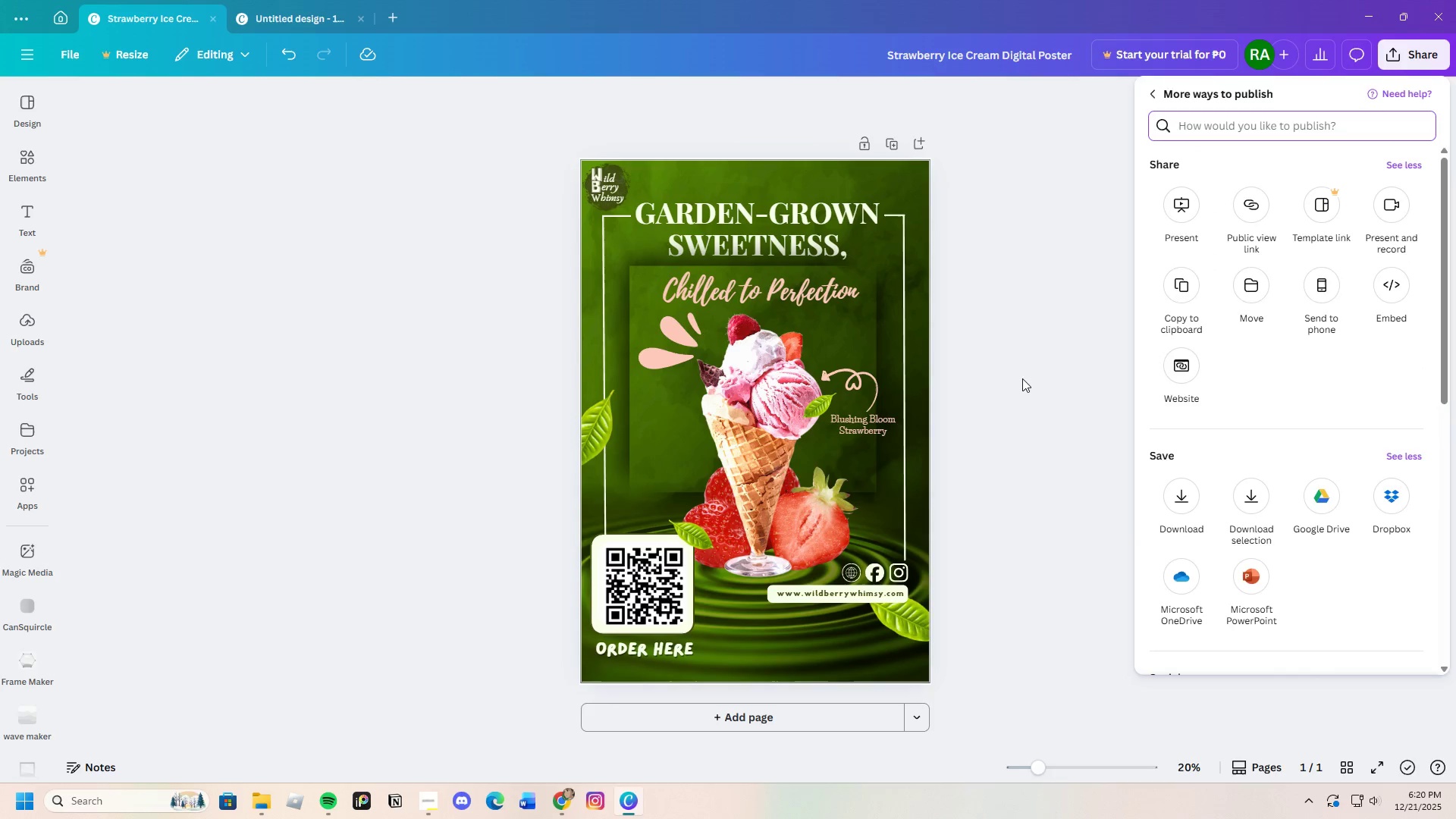 
left_click([1026, 378])
 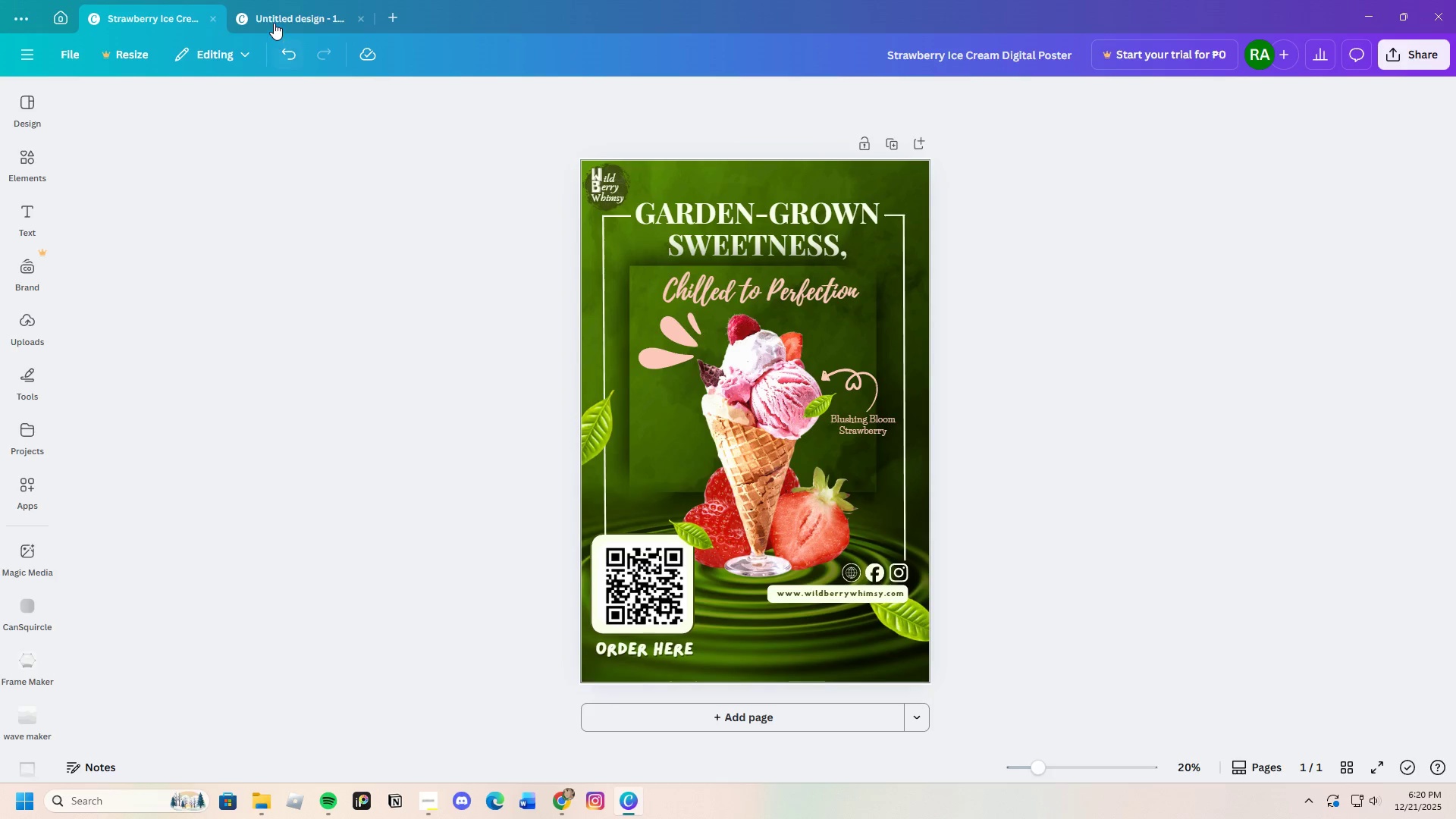 
scroll: coordinate [391, 425], scroll_direction: down, amount: 3.0
 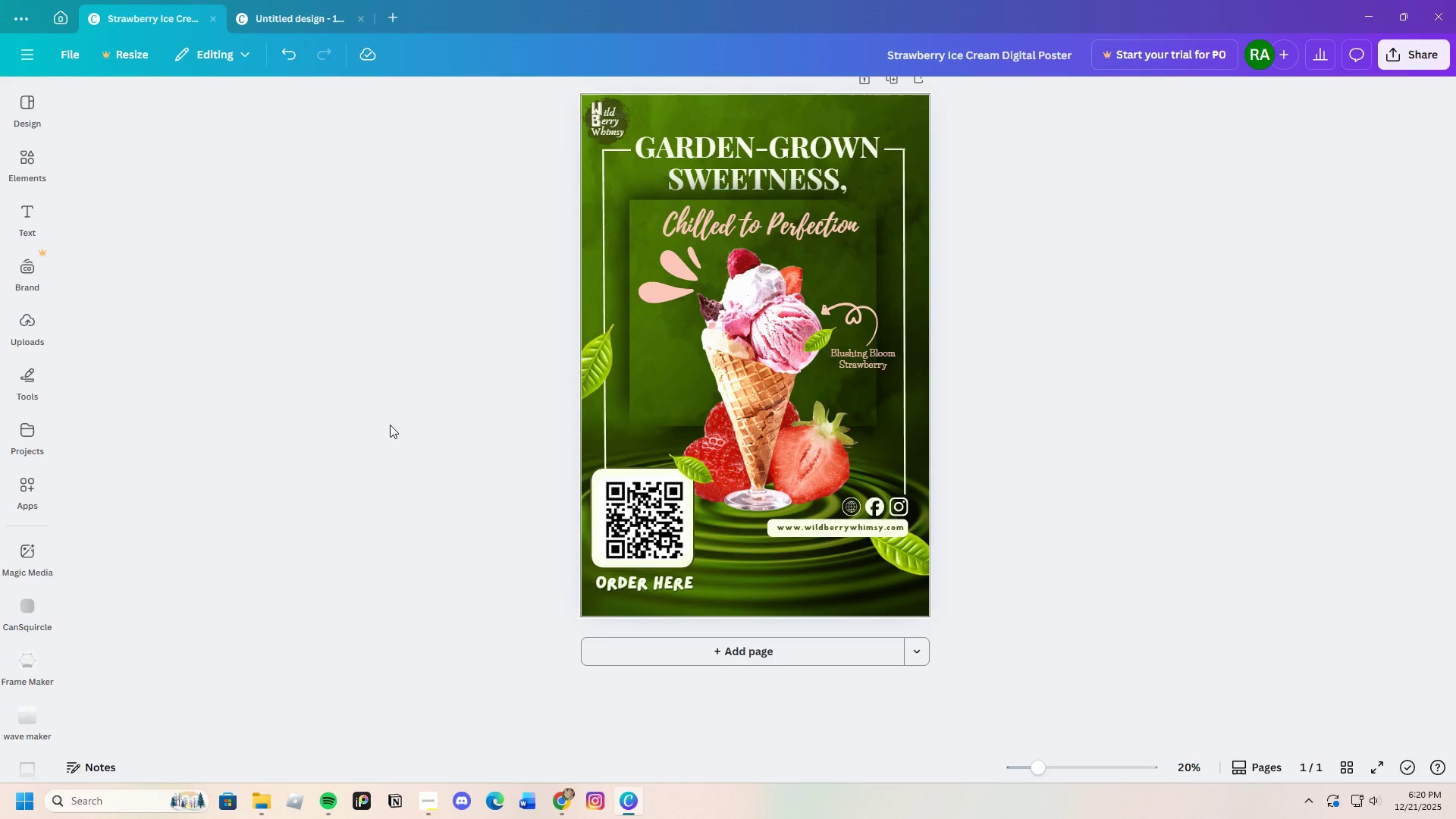 
scroll: coordinate [390, 425], scroll_direction: up, amount: 3.0
 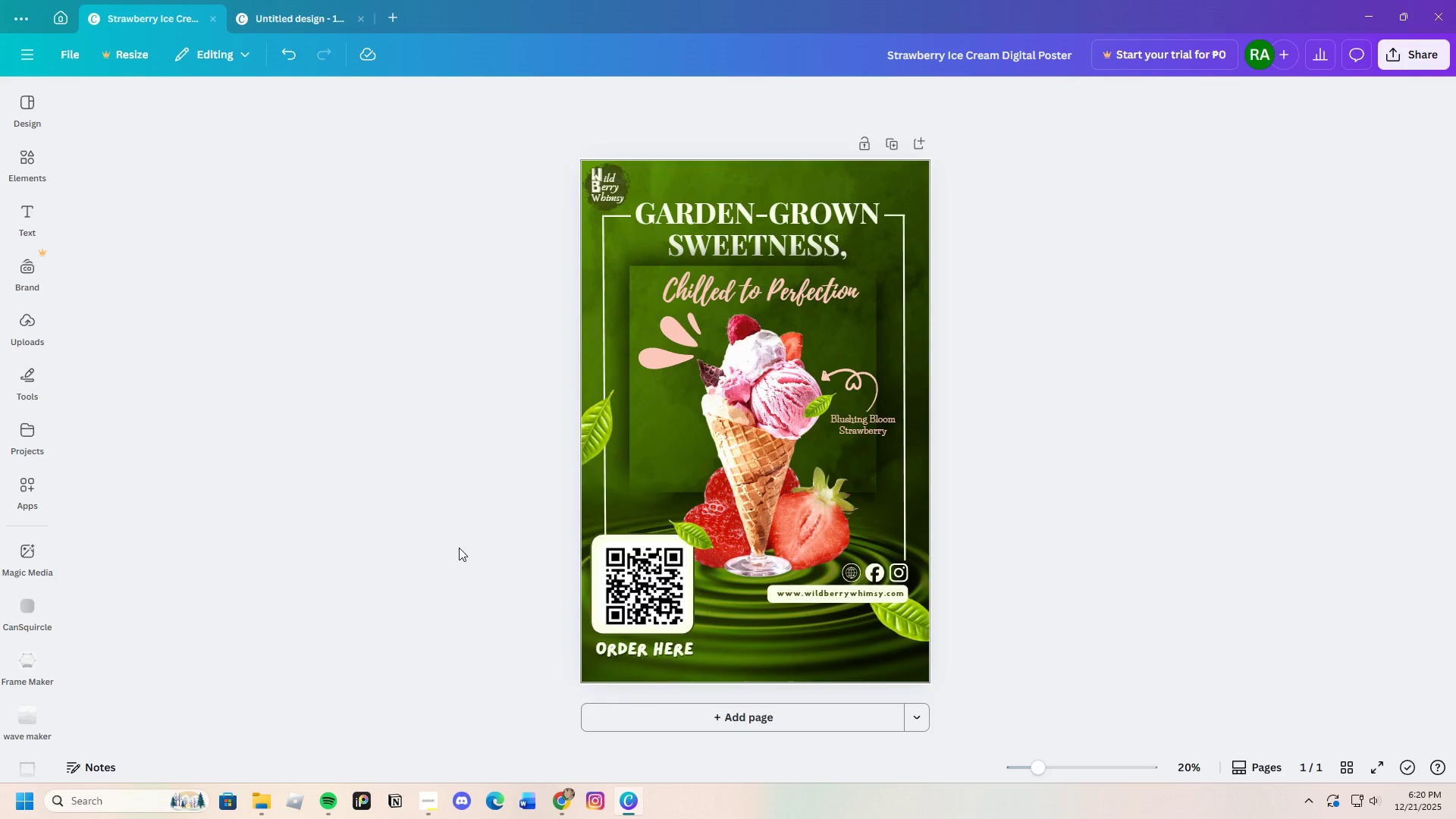 
wait(11.05)
 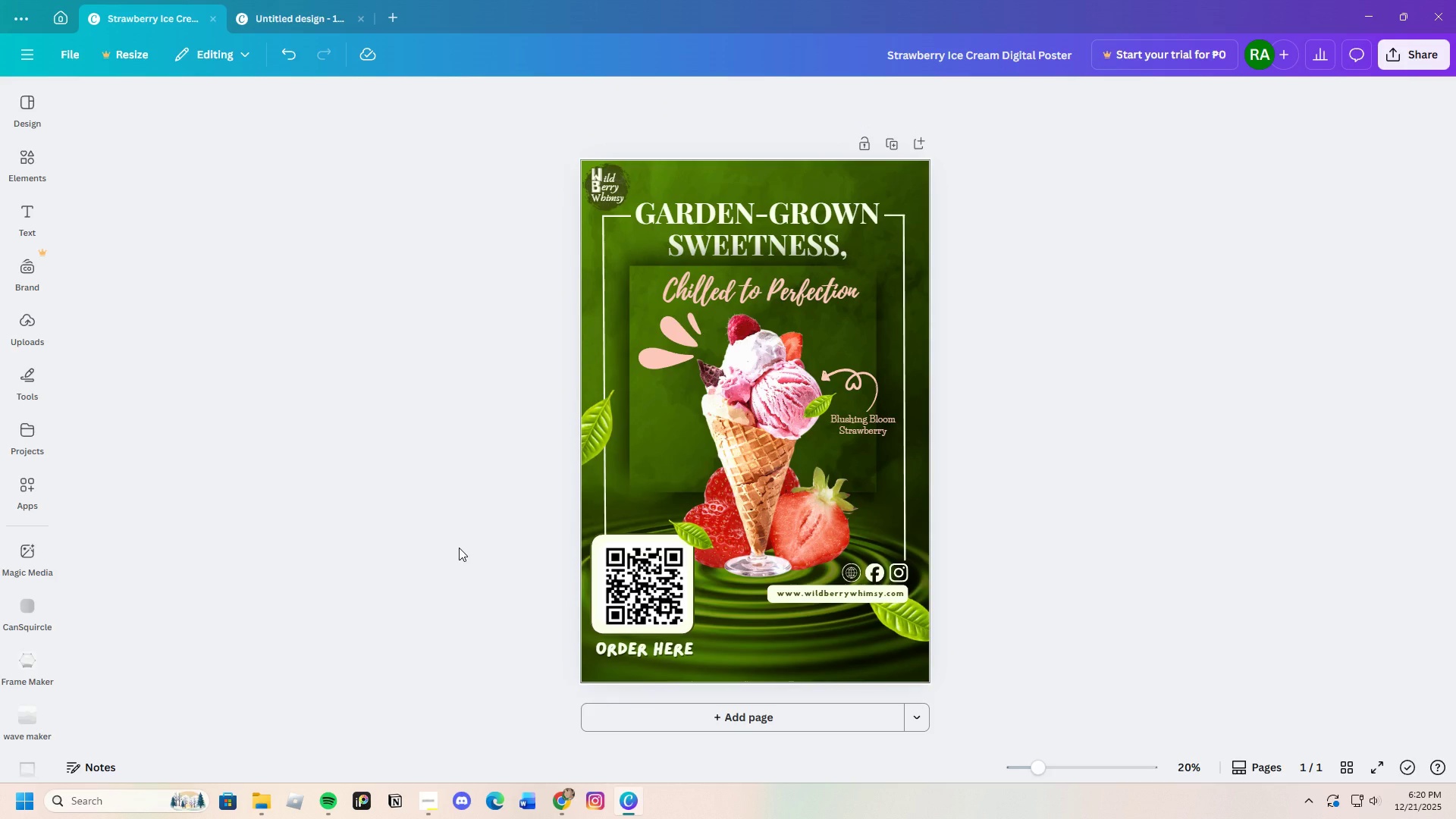 
left_click([287, 9])
 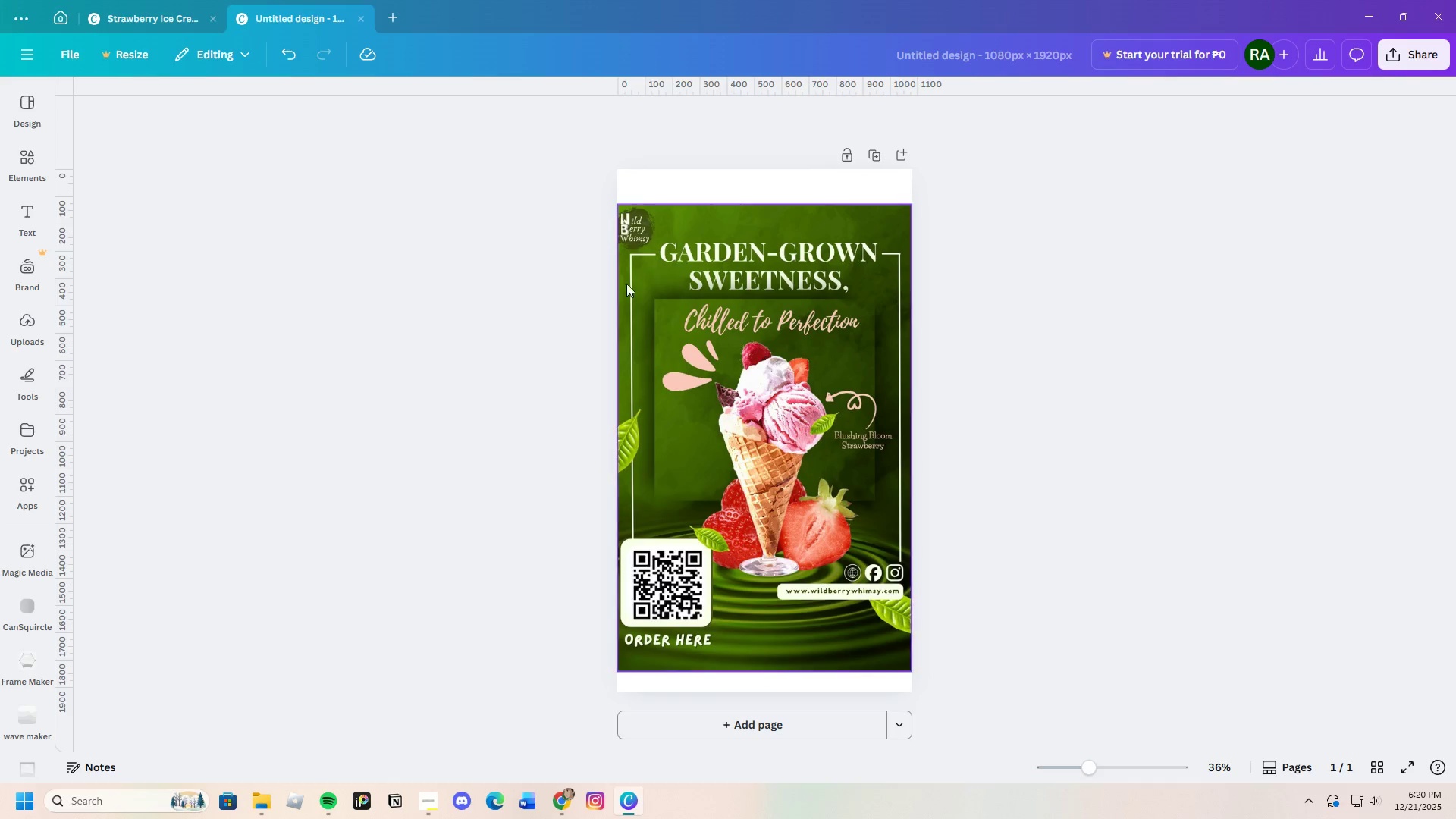 
left_click([749, 337])
 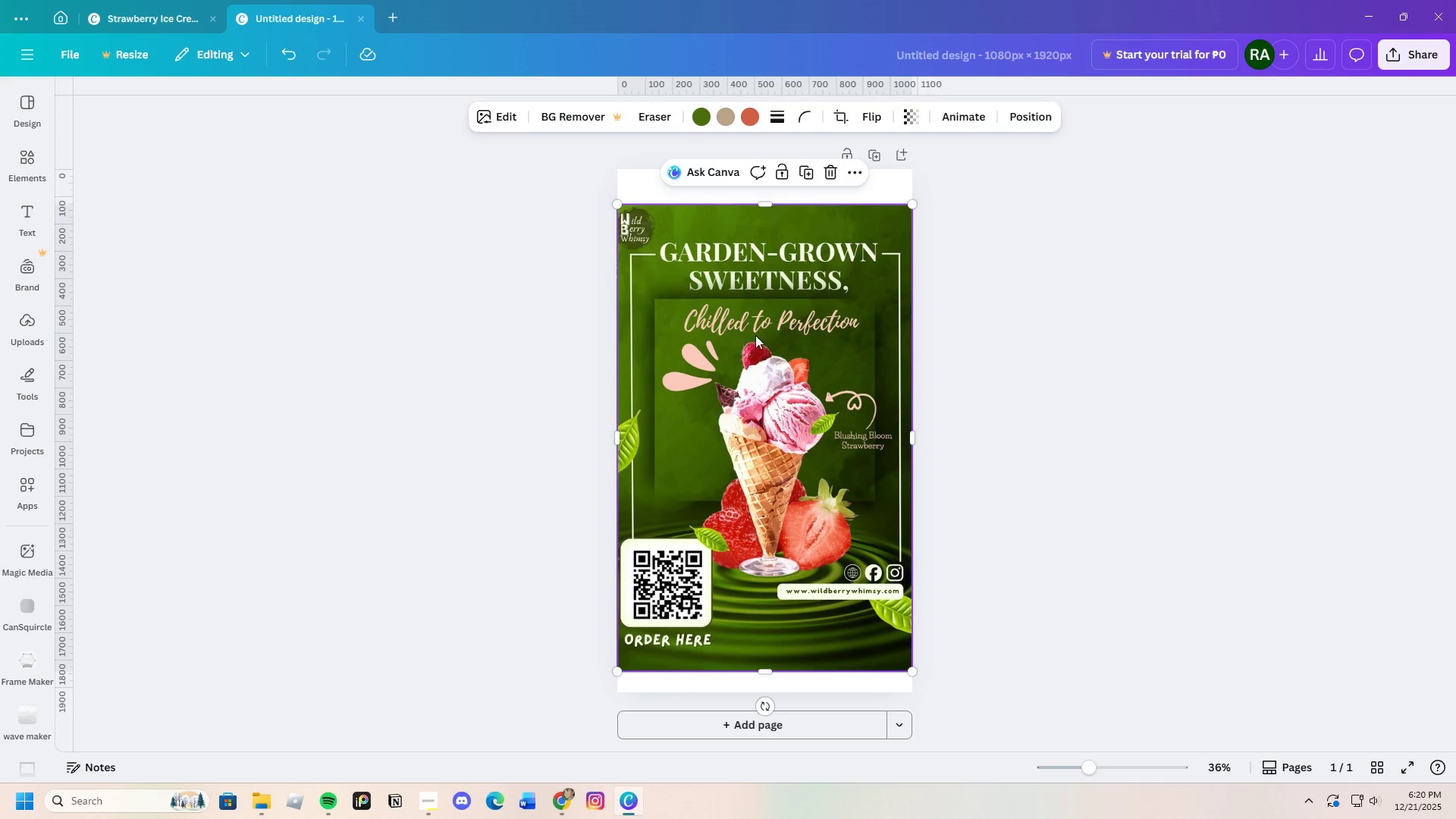 
left_click_drag(start_coordinate=[750, 337], to_coordinate=[758, 334])
 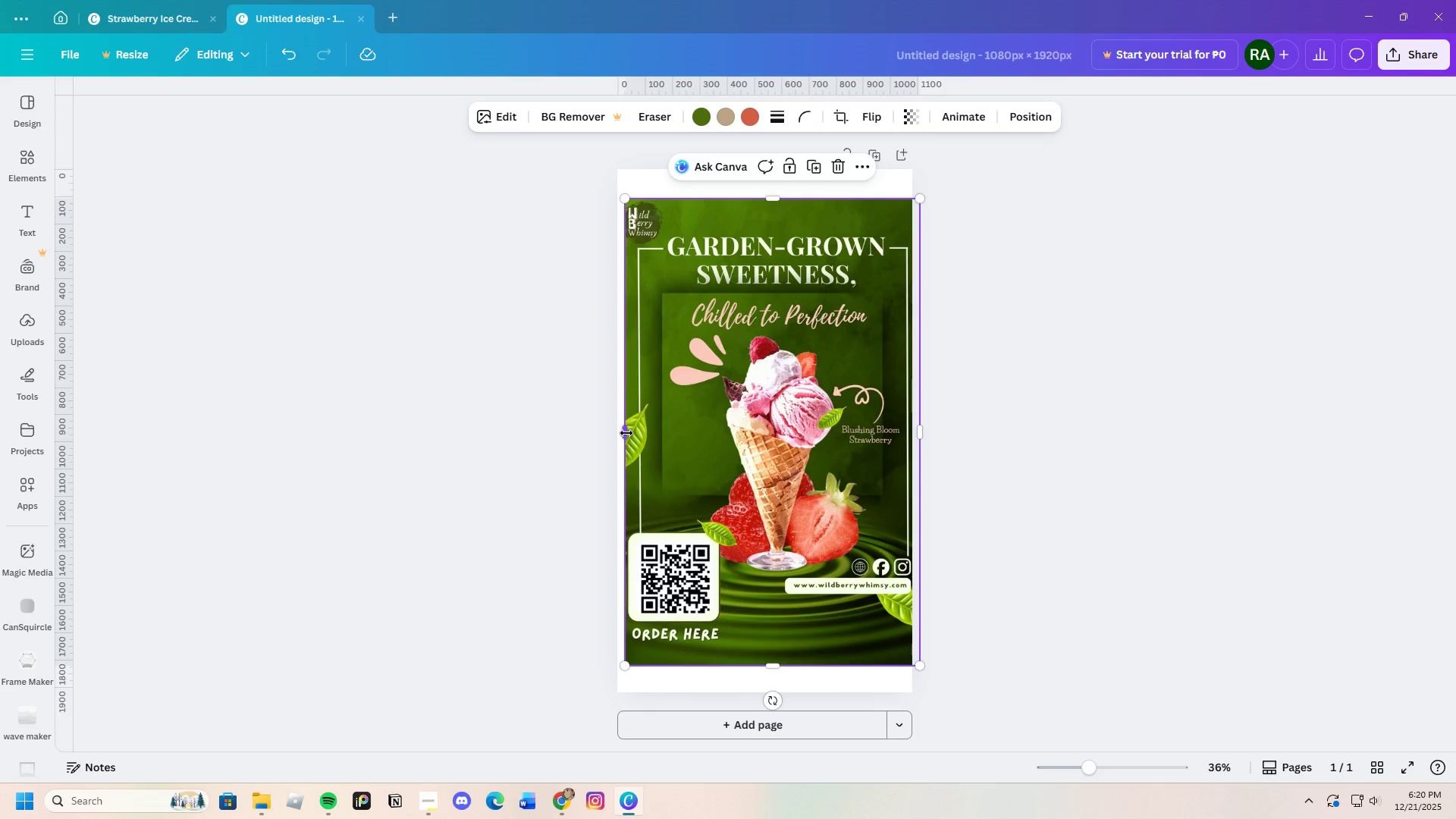 
left_click_drag(start_coordinate=[626, 433], to_coordinate=[621, 435])
 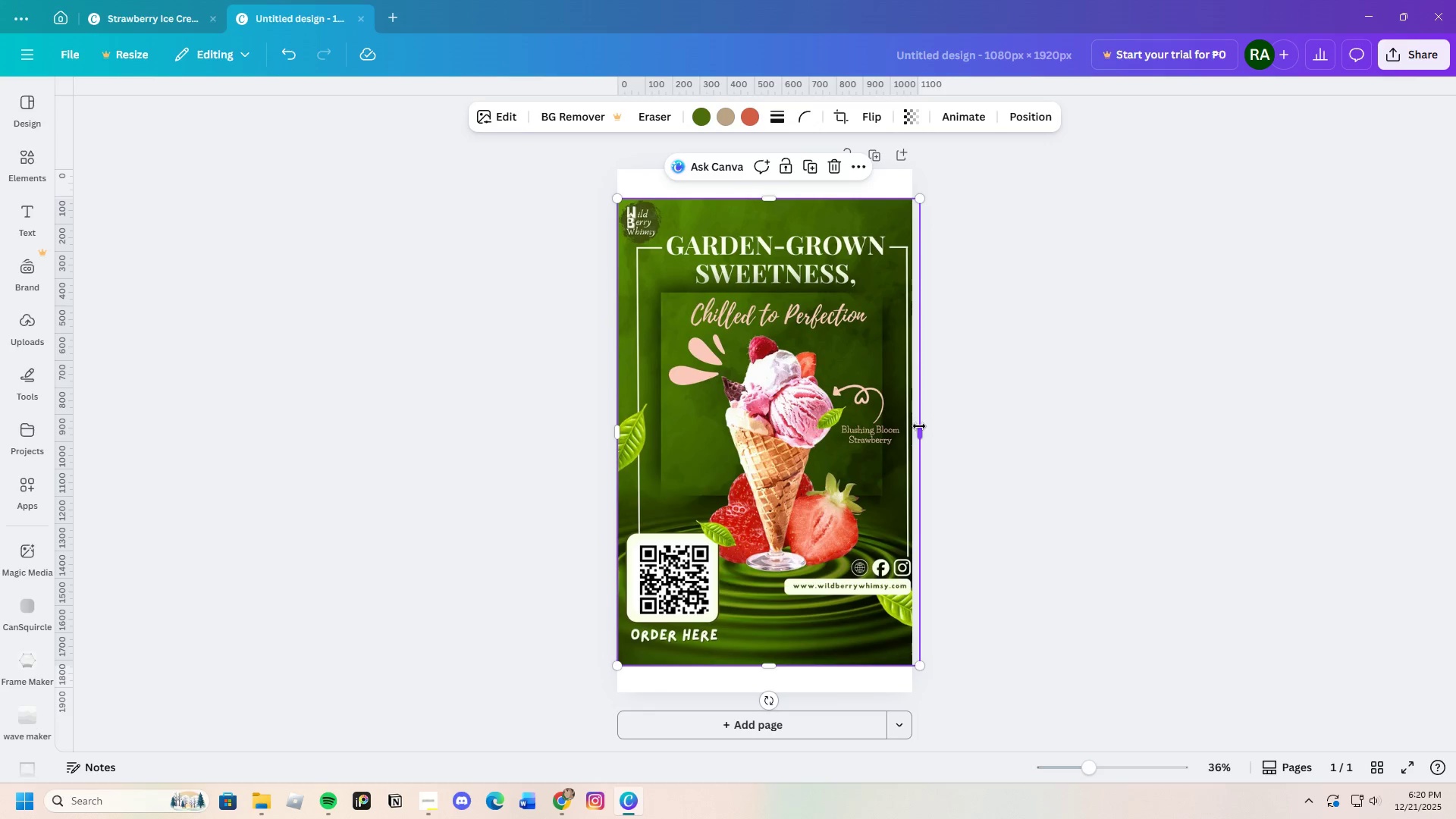 
left_click_drag(start_coordinate=[919, 428], to_coordinate=[916, 432])
 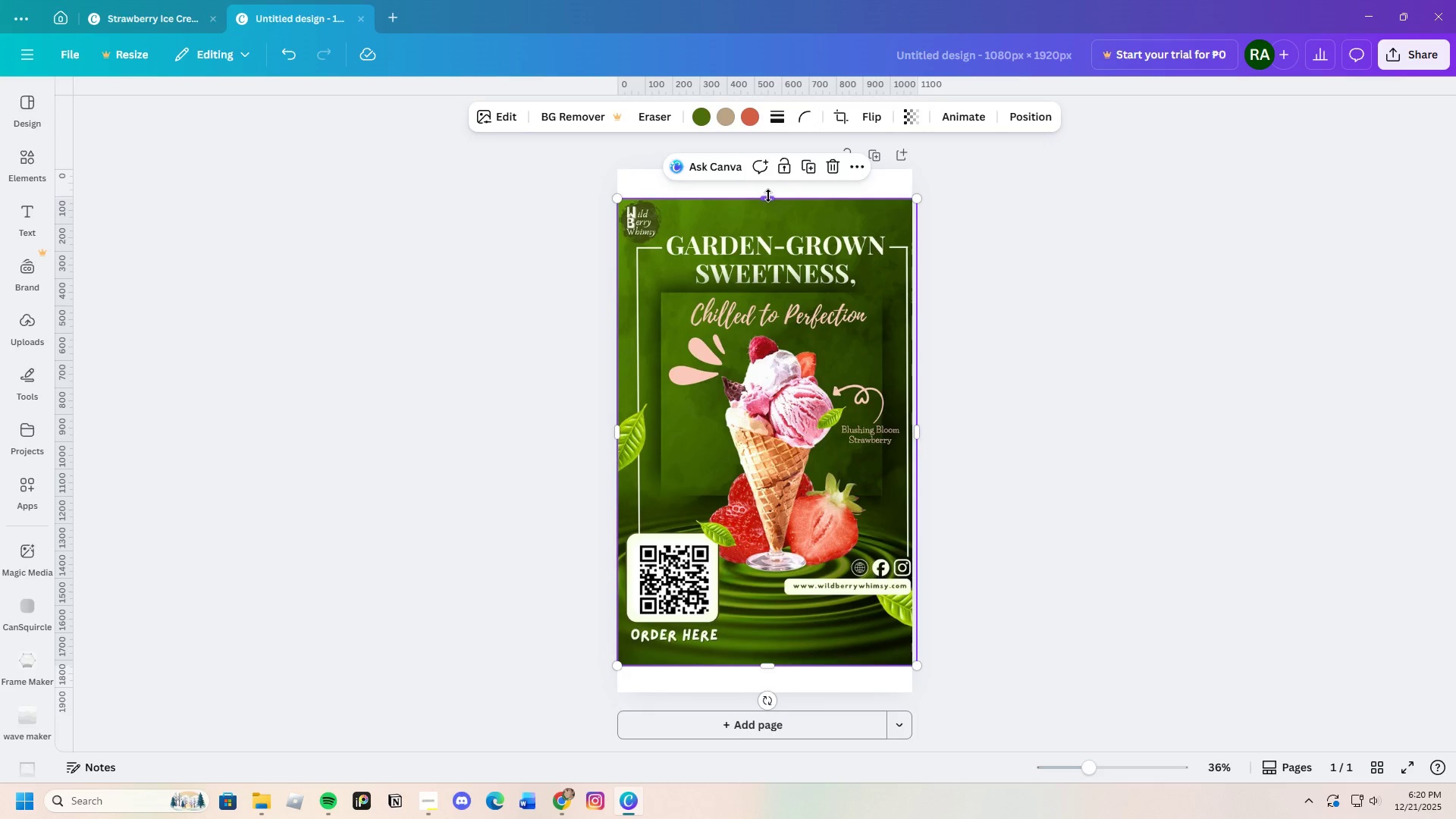 
left_click_drag(start_coordinate=[768, 195], to_coordinate=[767, 166])
 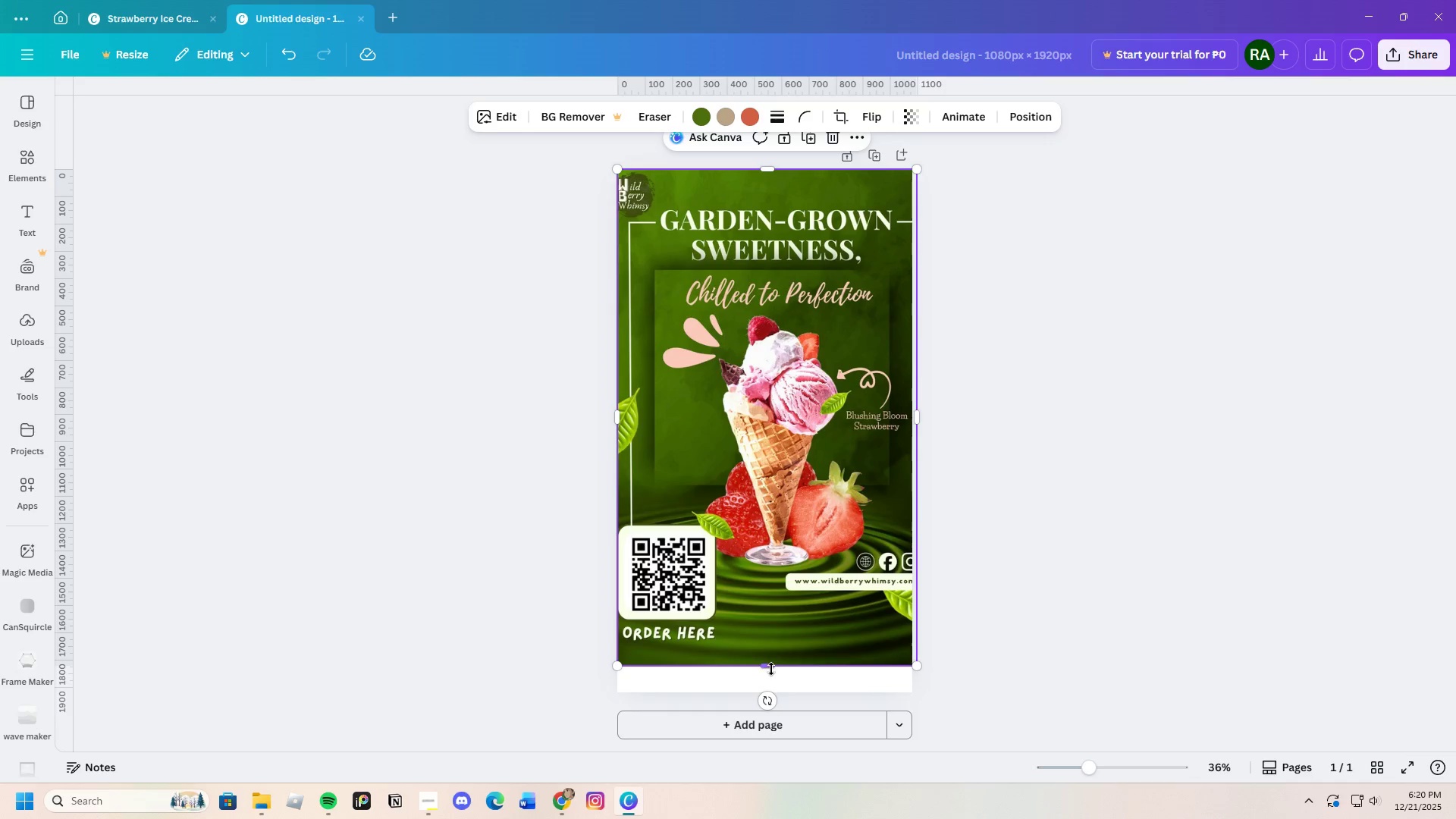 
left_click_drag(start_coordinate=[771, 668], to_coordinate=[780, 697])
 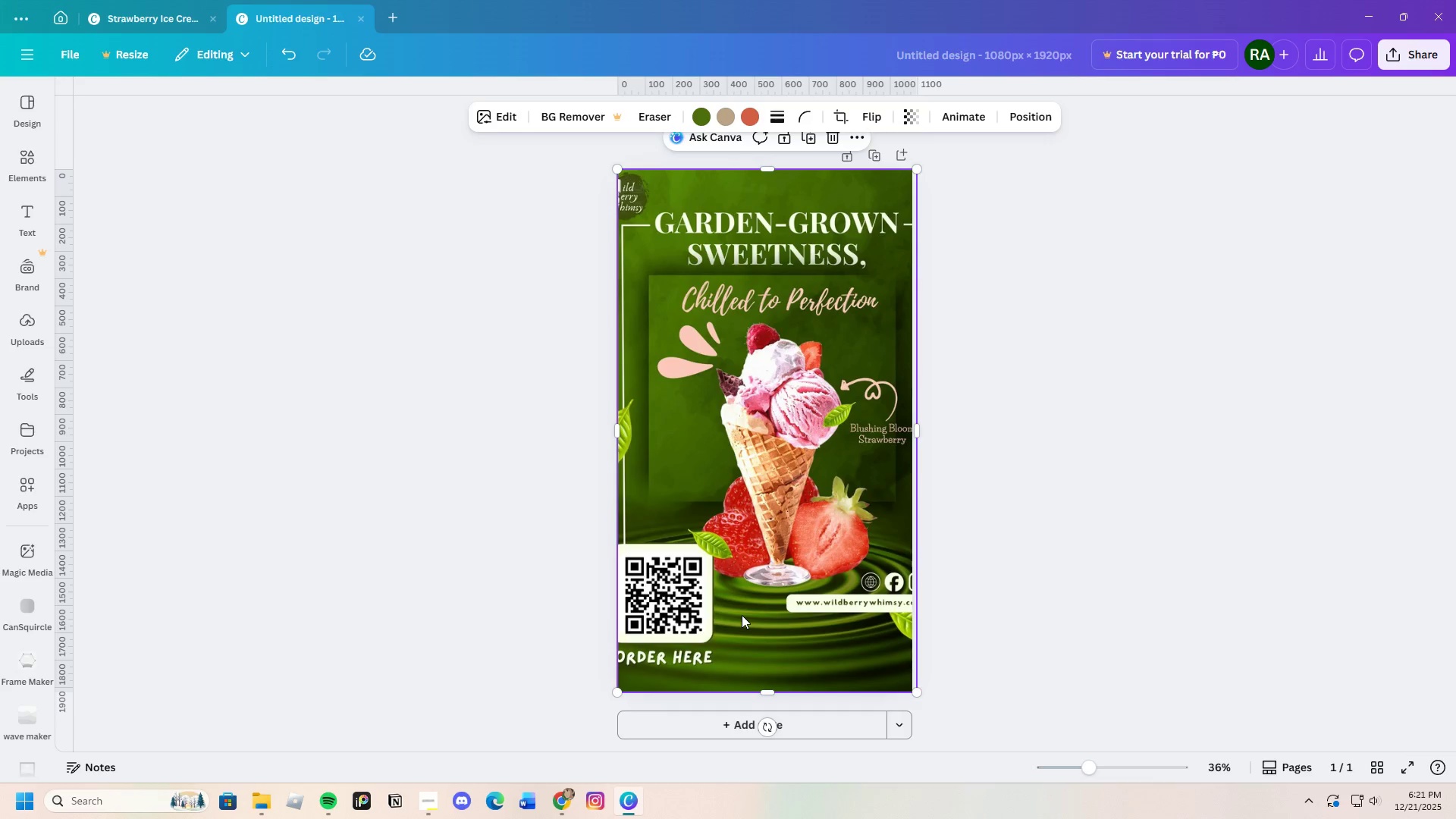 
left_click([742, 615])
 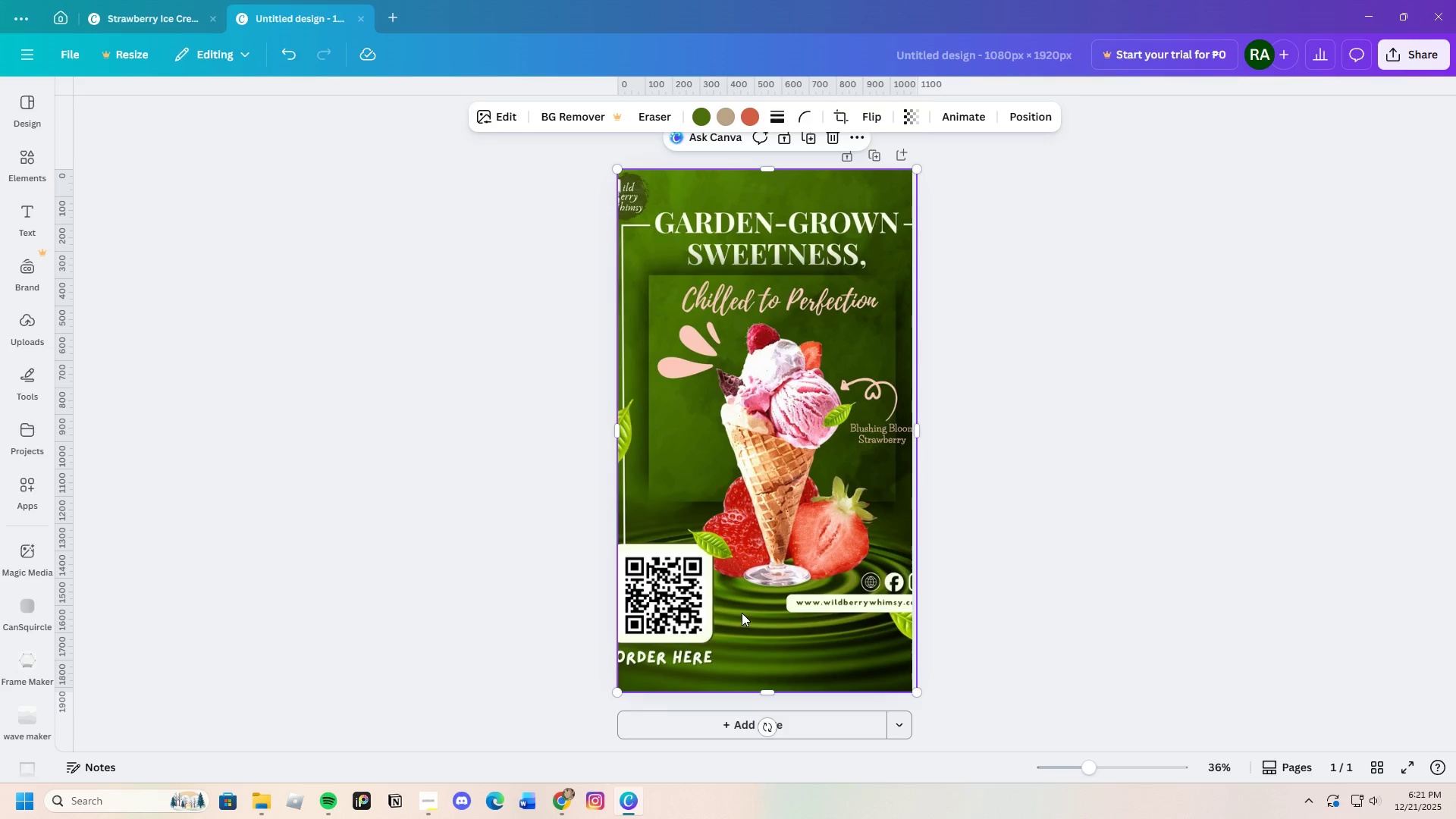 
left_click_drag(start_coordinate=[742, 613], to_coordinate=[753, 616])
 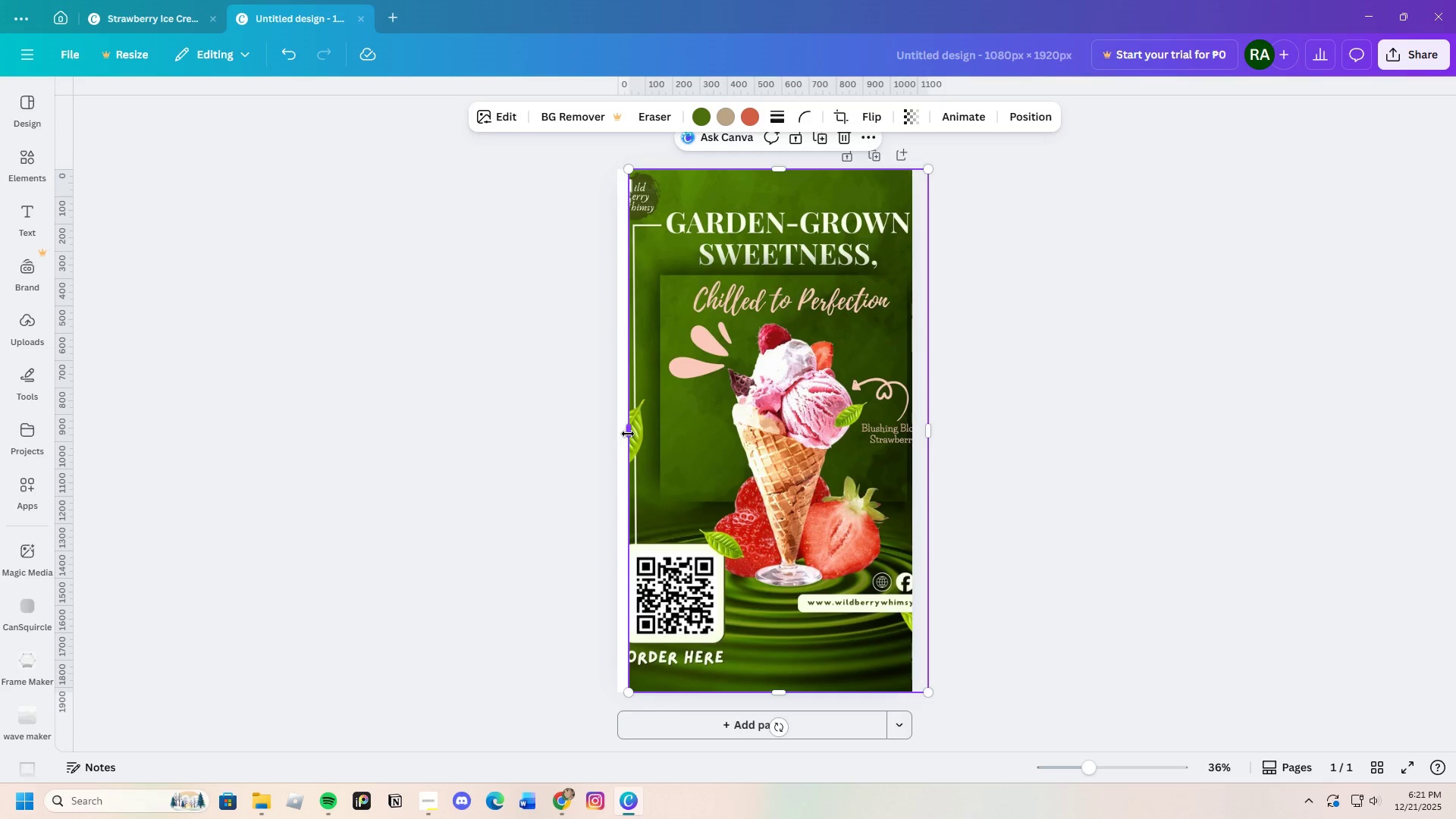 
left_click_drag(start_coordinate=[629, 432], to_coordinate=[619, 431])
 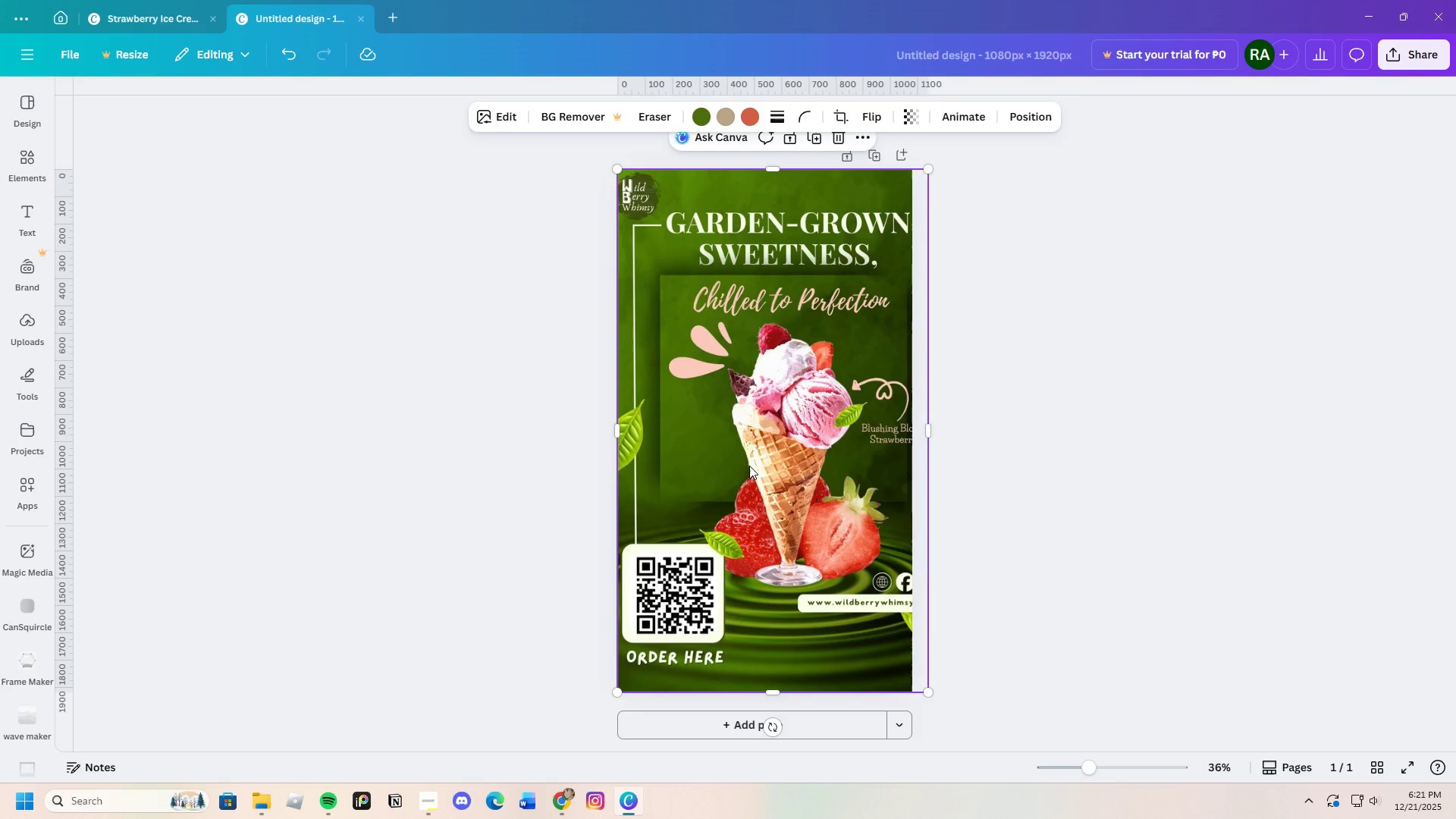 
left_click_drag(start_coordinate=[749, 466], to_coordinate=[735, 466])
 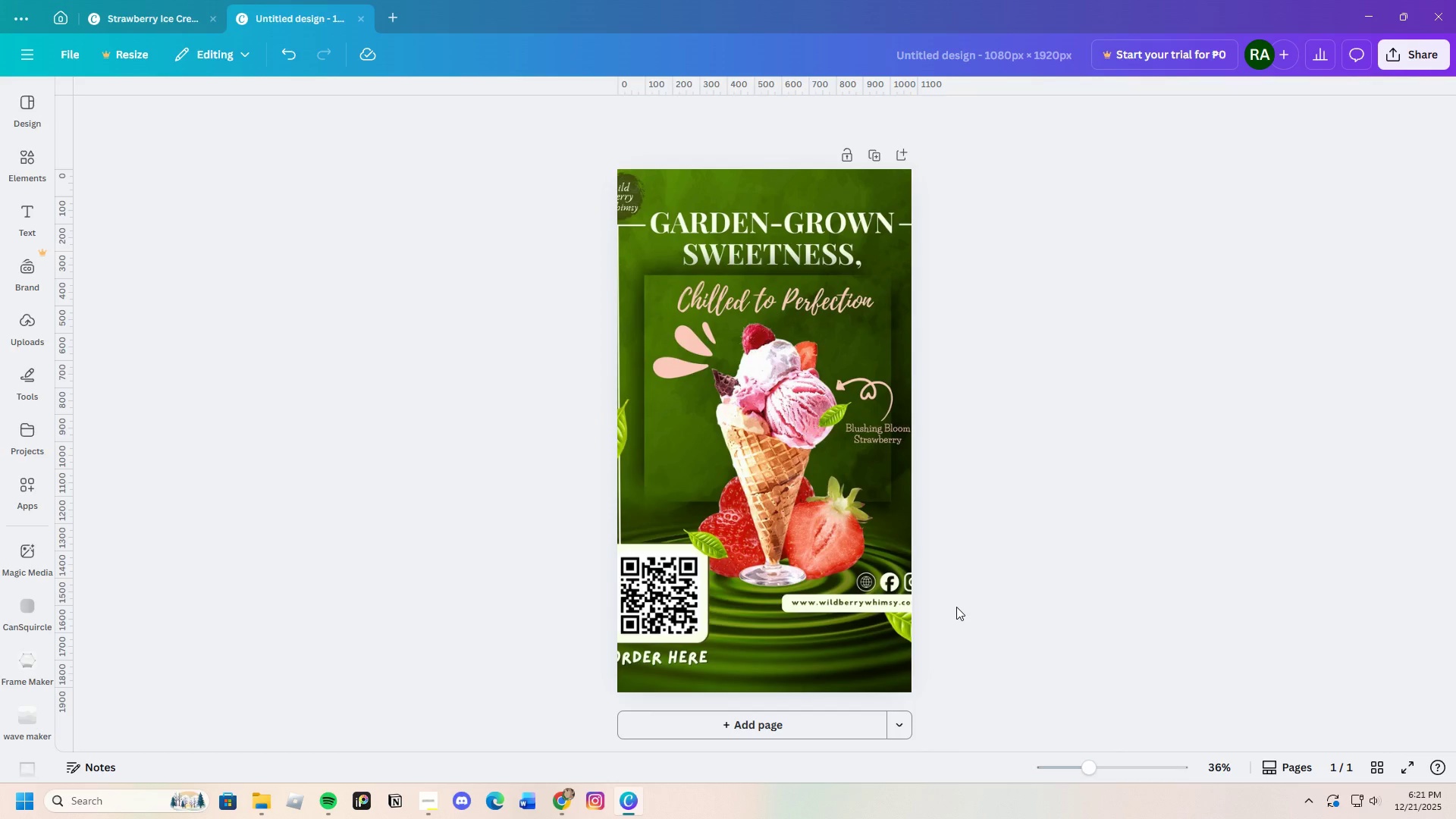 
left_click([903, 611])
 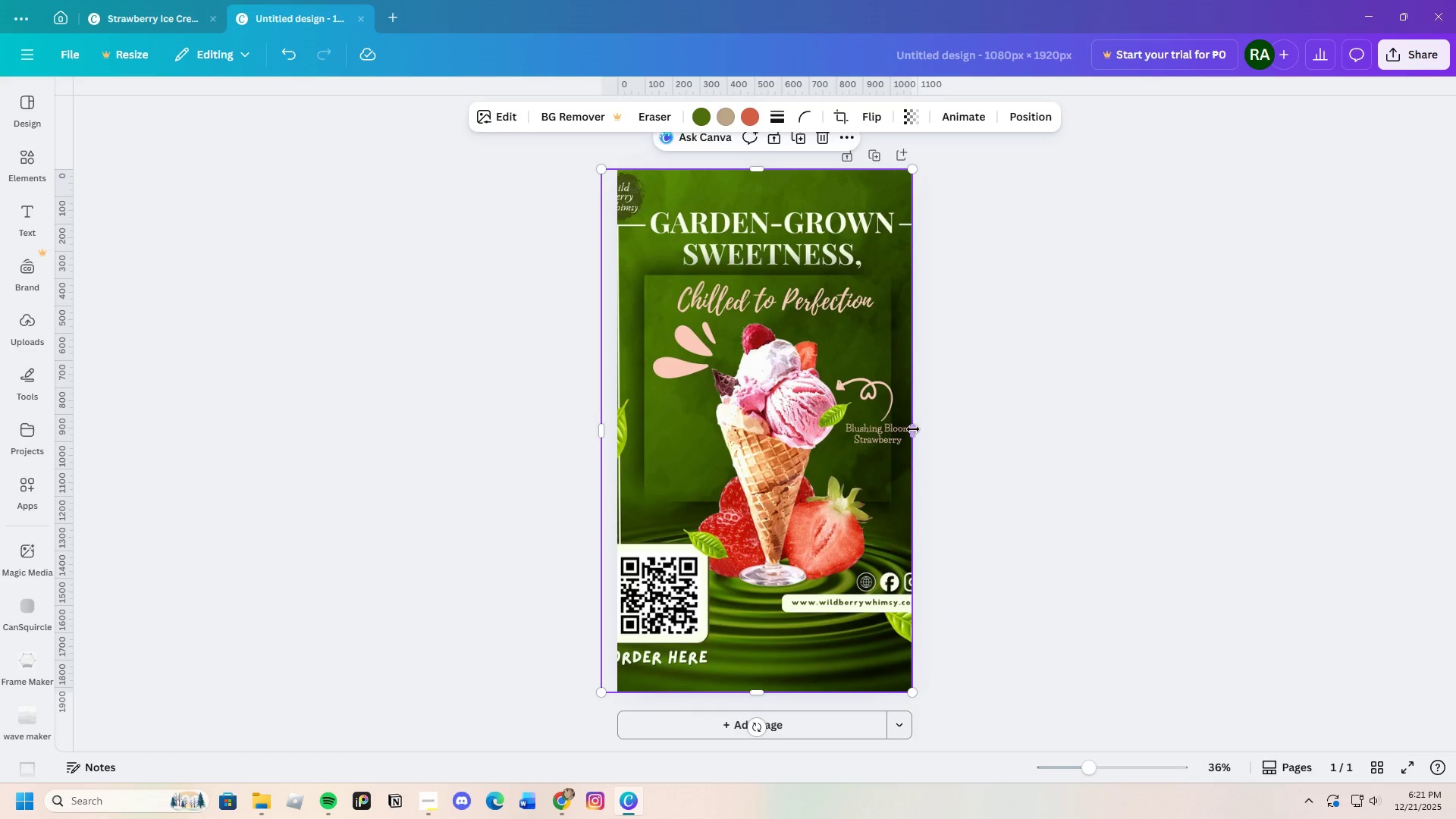 
left_click_drag(start_coordinate=[911, 428], to_coordinate=[940, 450])
 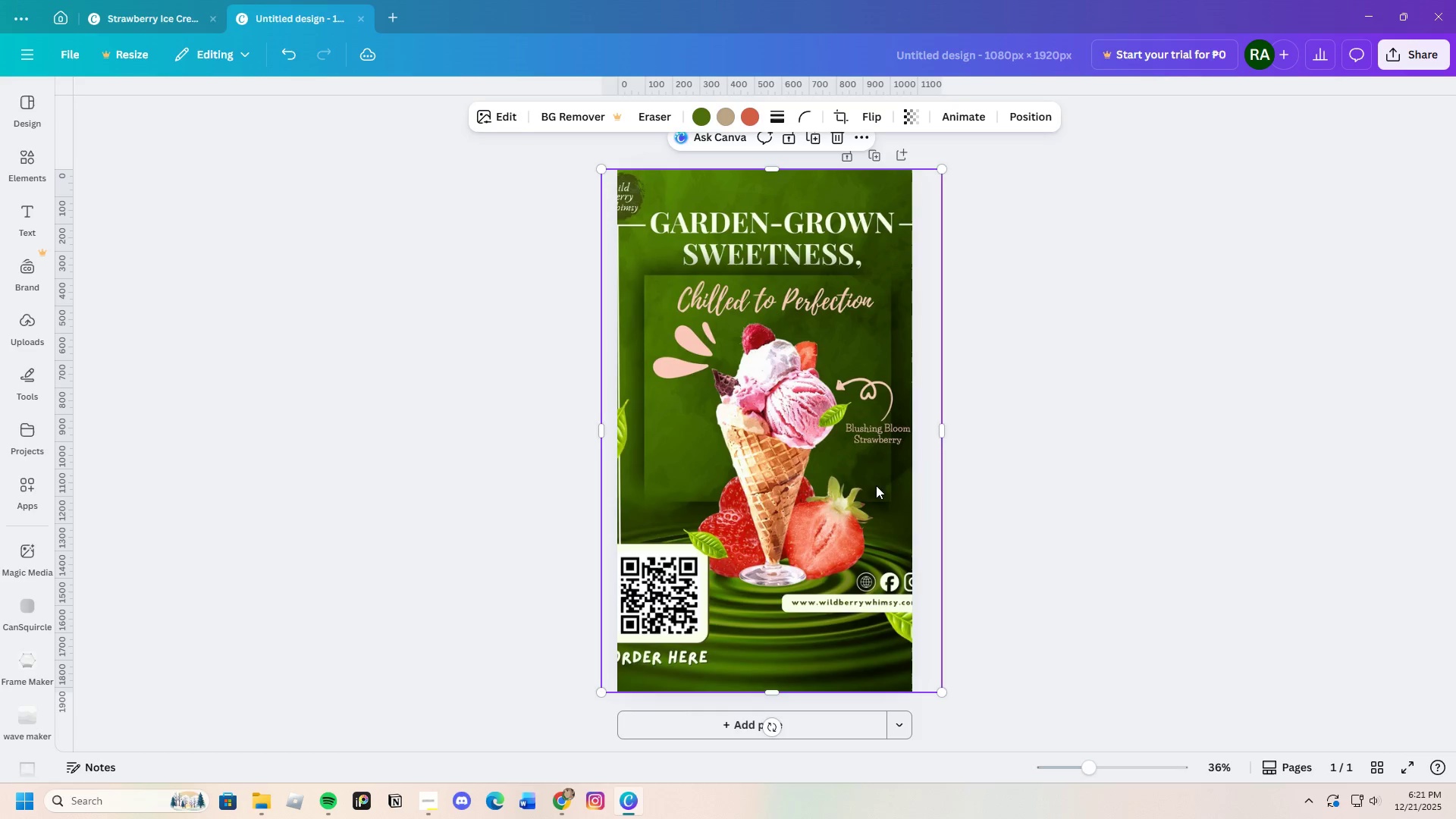 
left_click_drag(start_coordinate=[876, 485], to_coordinate=[861, 479])
 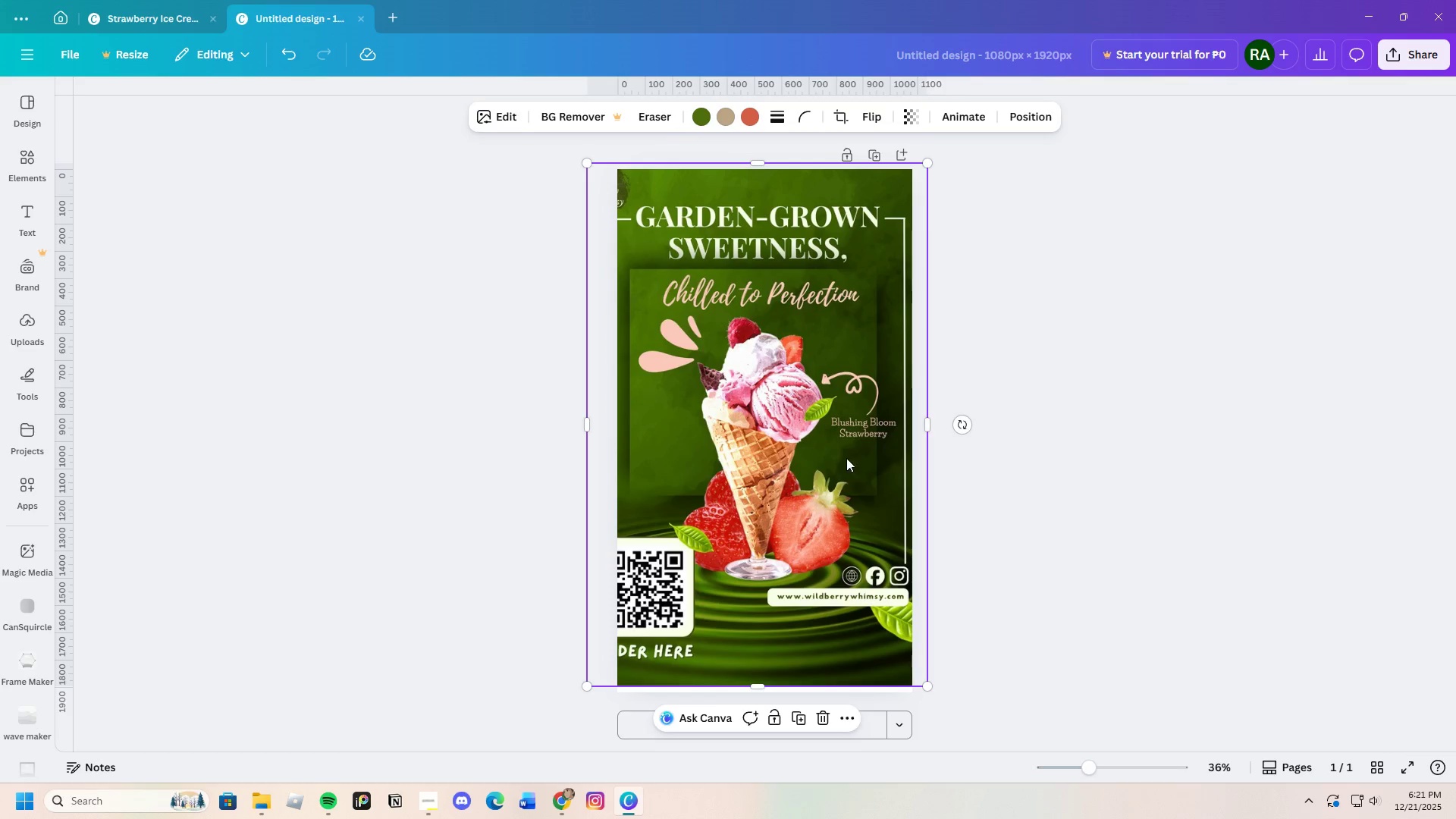 
left_click_drag(start_coordinate=[846, 458], to_coordinate=[848, 466])
 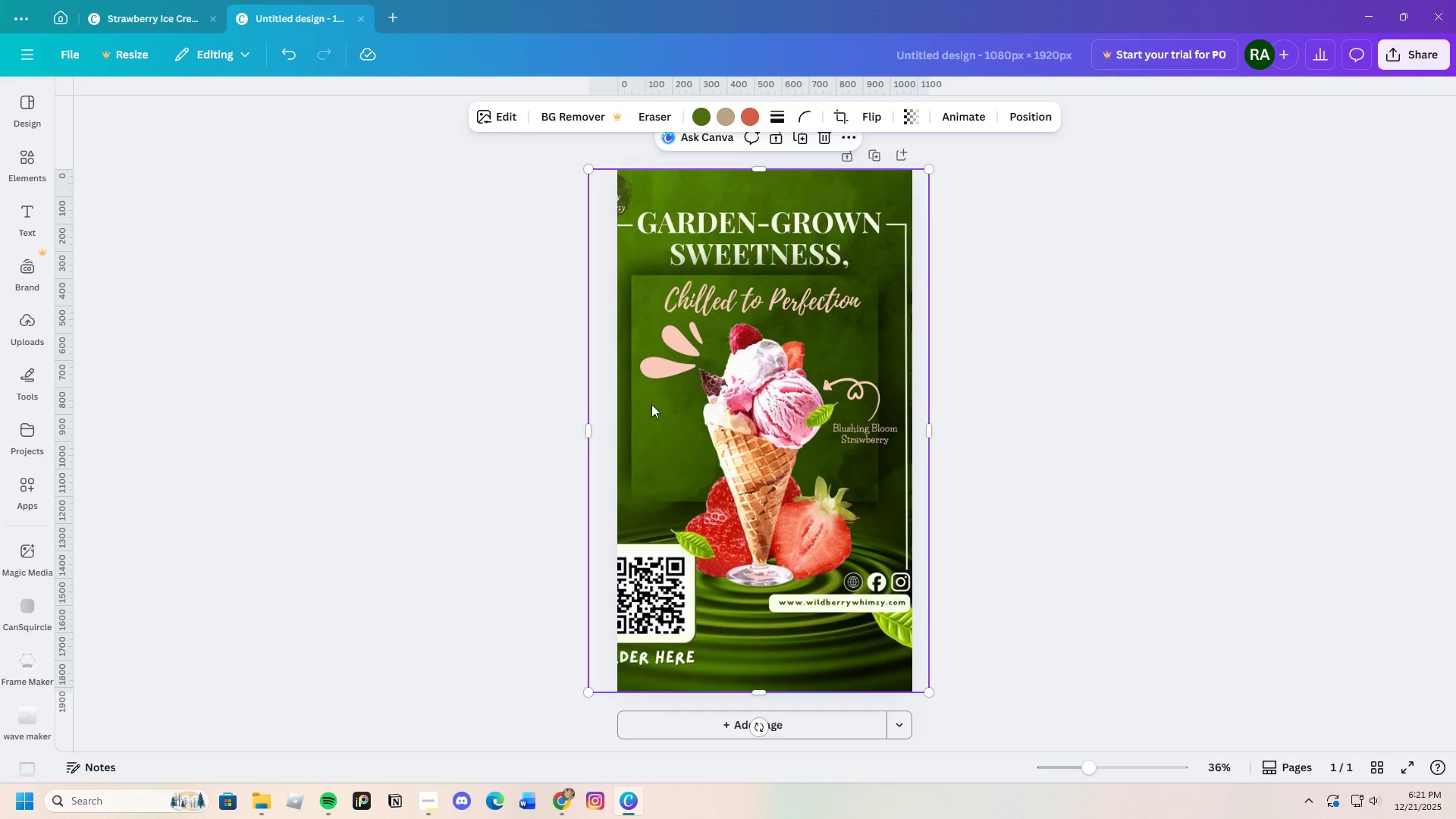 
left_click_drag(start_coordinate=[661, 388], to_coordinate=[689, 390])
 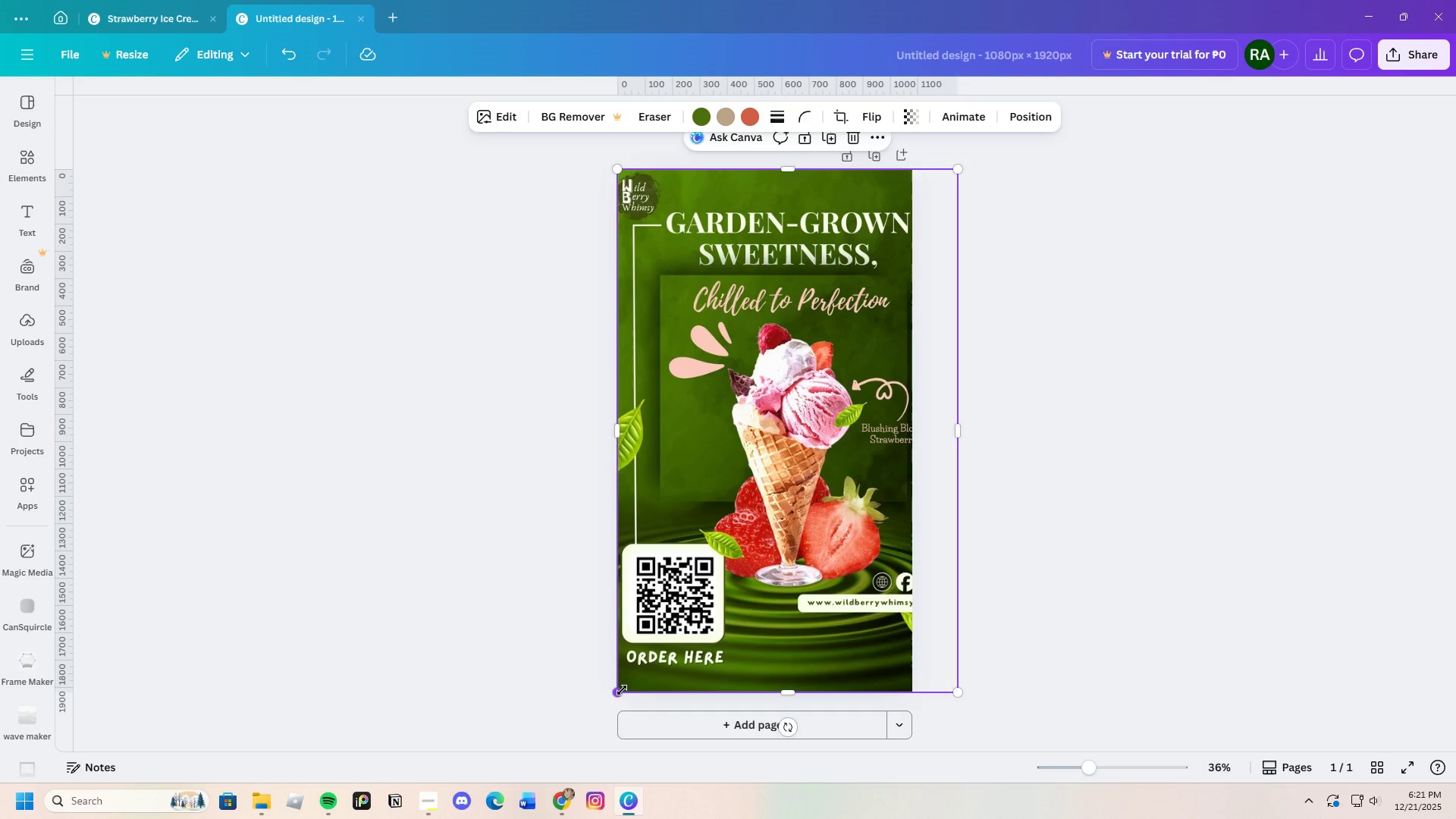 
left_click_drag(start_coordinate=[623, 690], to_coordinate=[613, 697])
 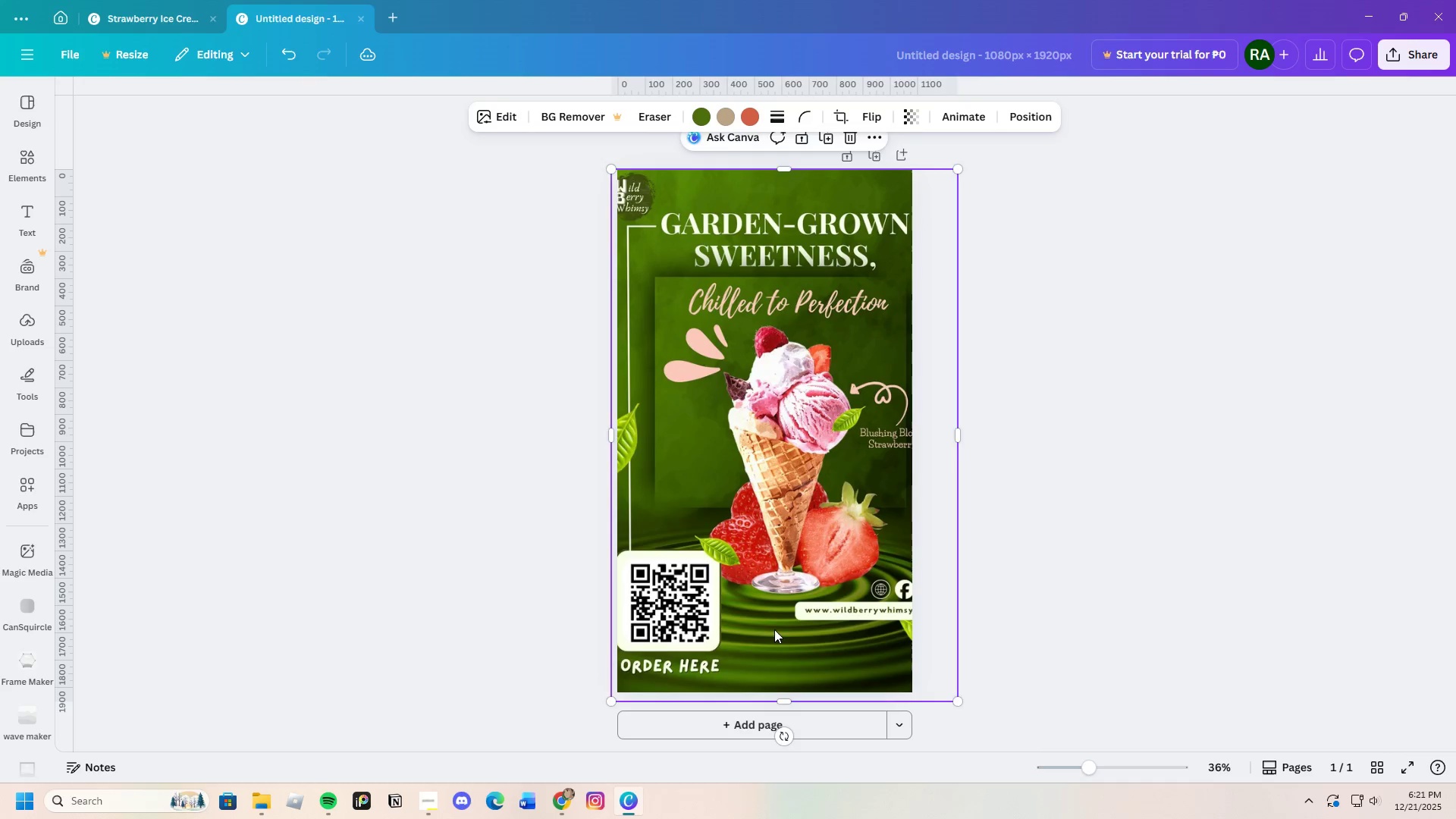 
left_click_drag(start_coordinate=[774, 629], to_coordinate=[758, 632])
 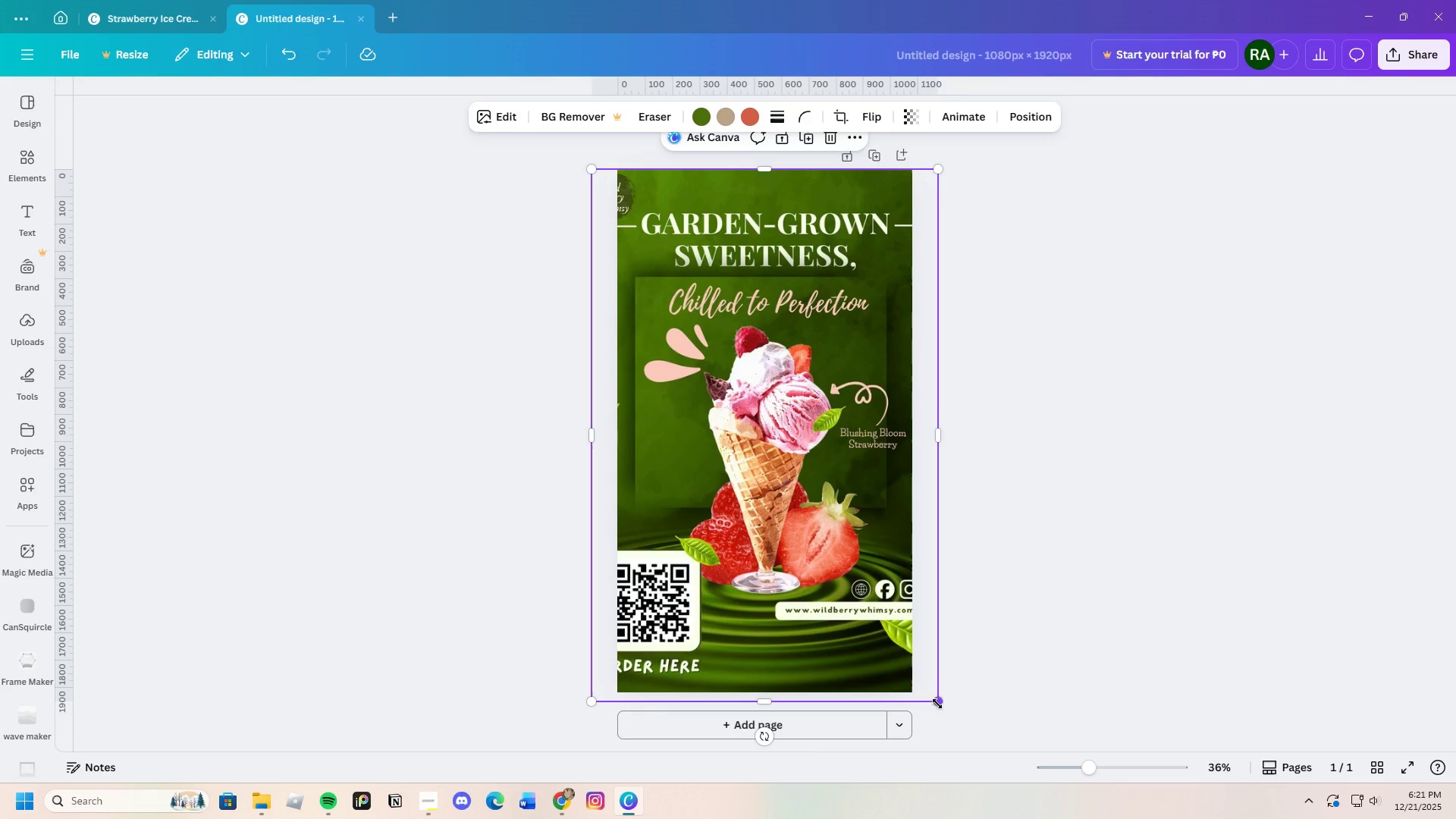 
left_click_drag(start_coordinate=[940, 703], to_coordinate=[906, 689])
 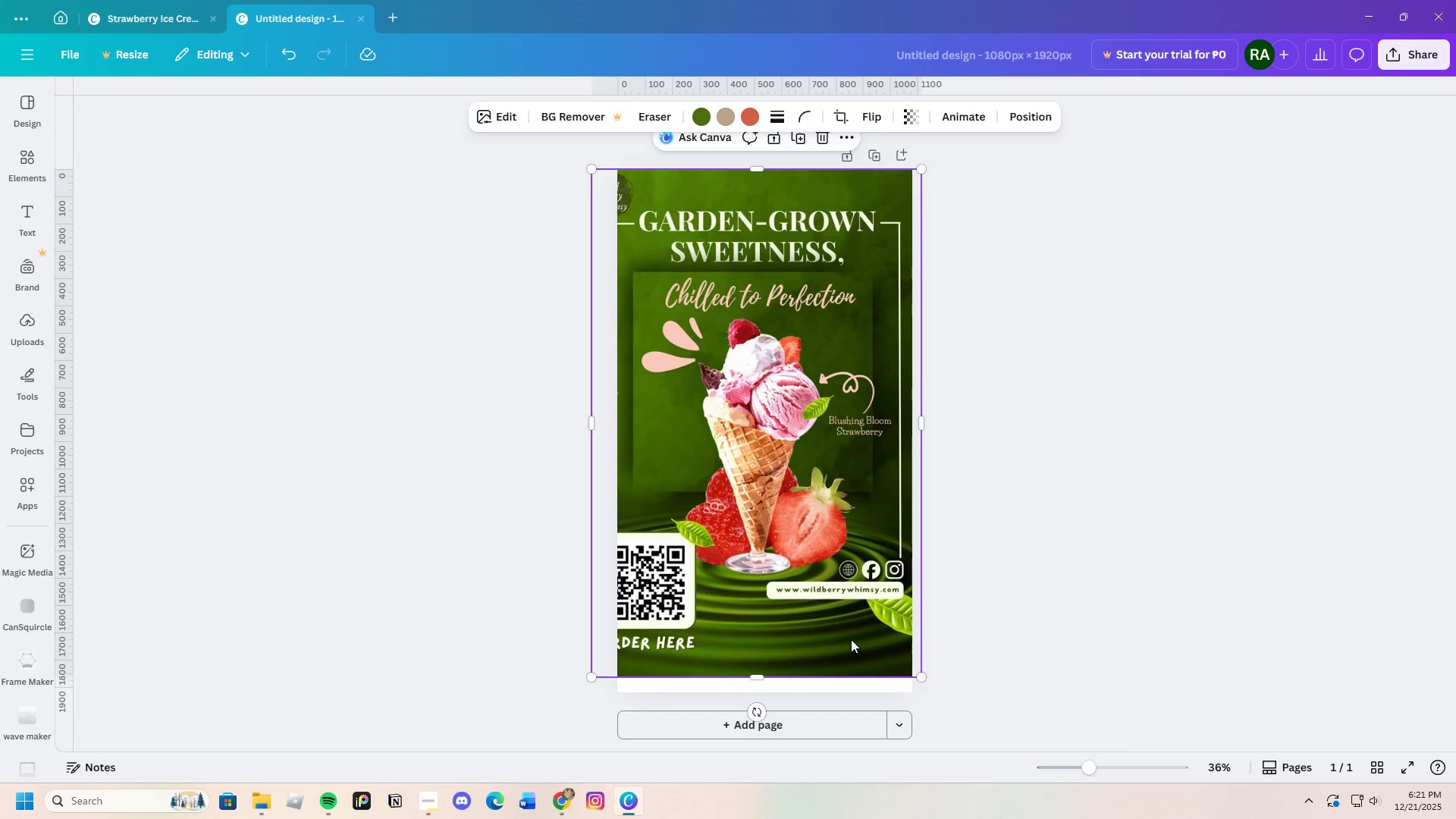 
left_click_drag(start_coordinate=[851, 639], to_coordinate=[865, 647])
 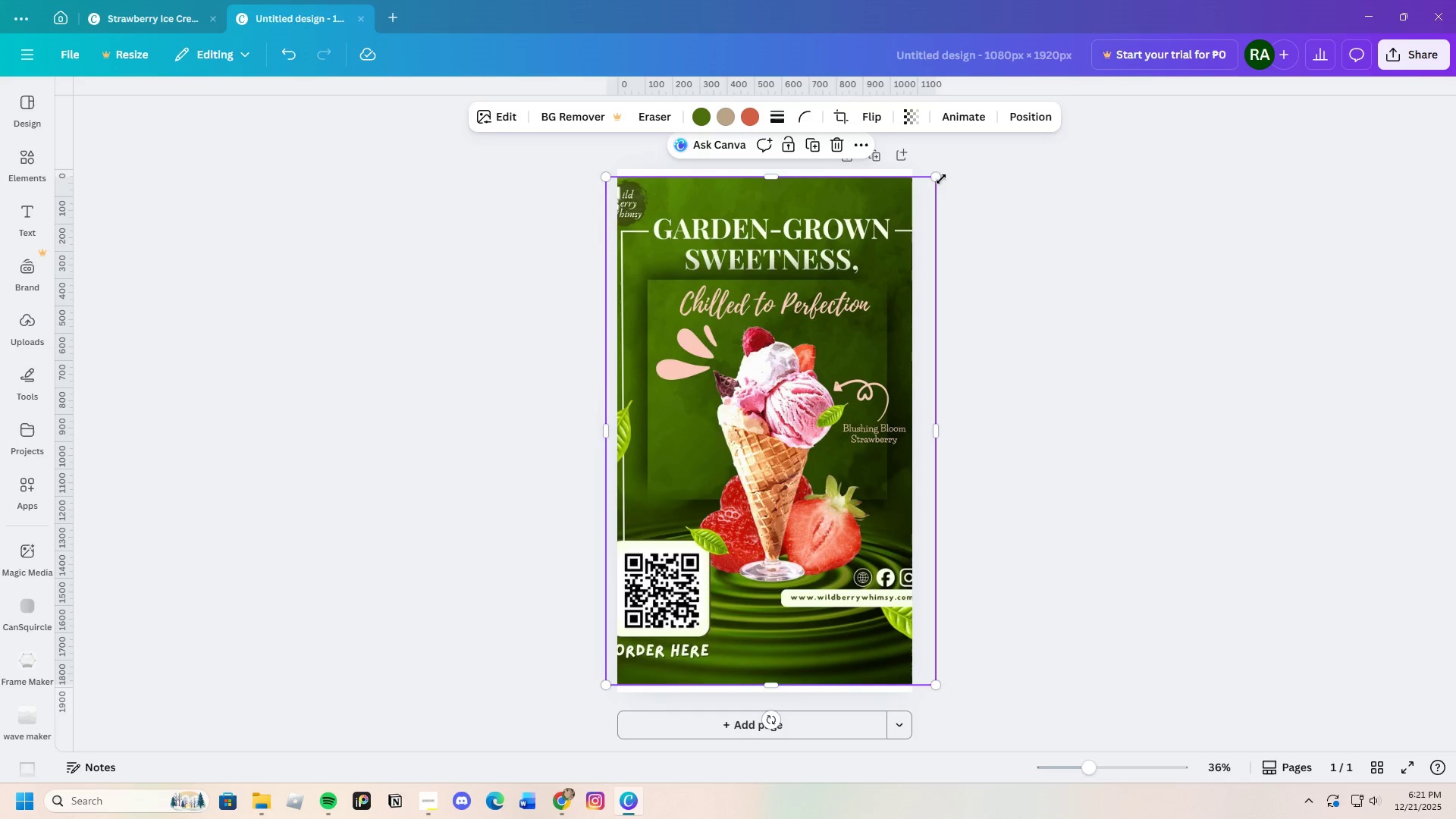 
left_click_drag(start_coordinate=[940, 177], to_coordinate=[918, 190])
 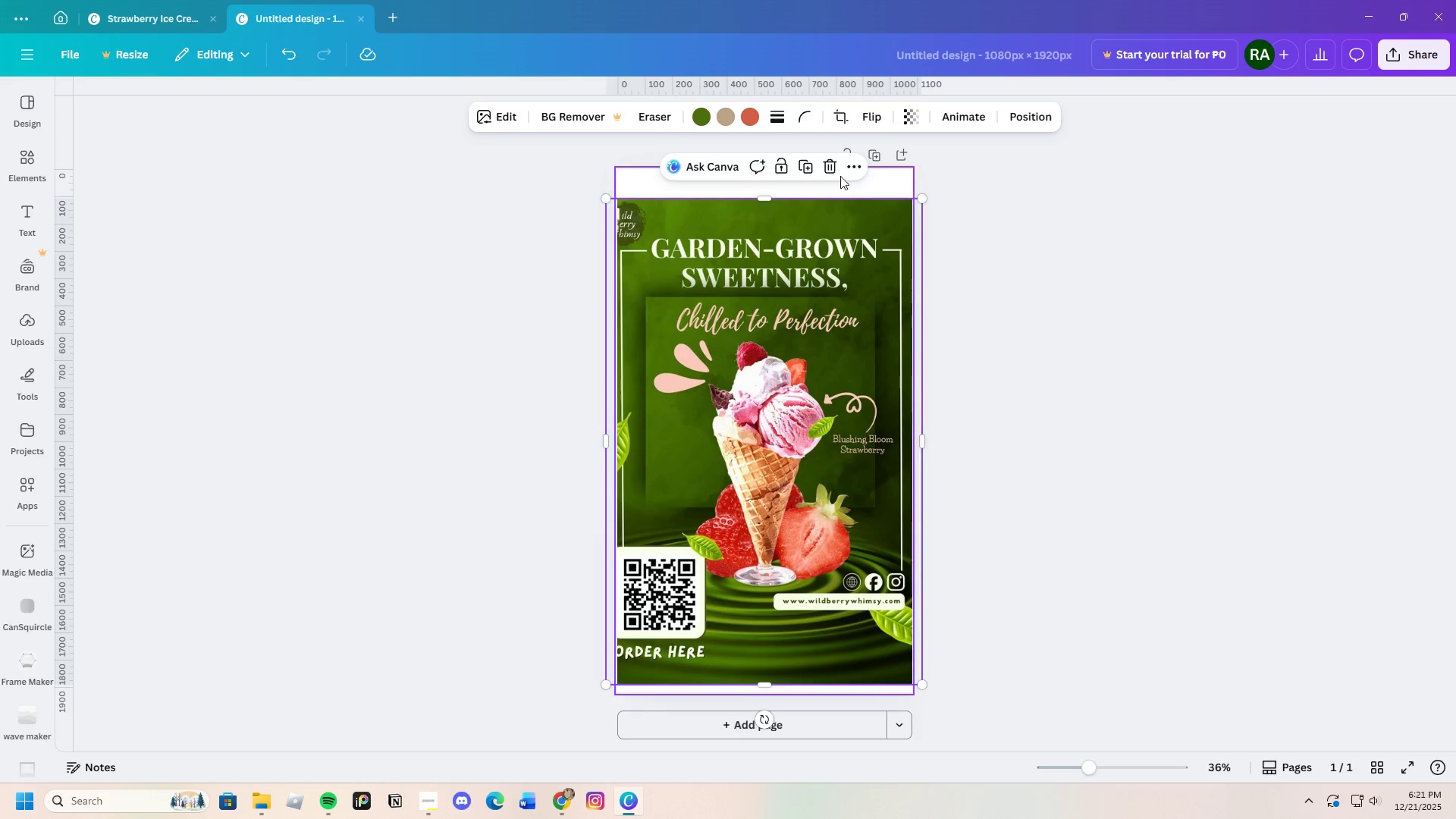 
left_click([827, 164])
 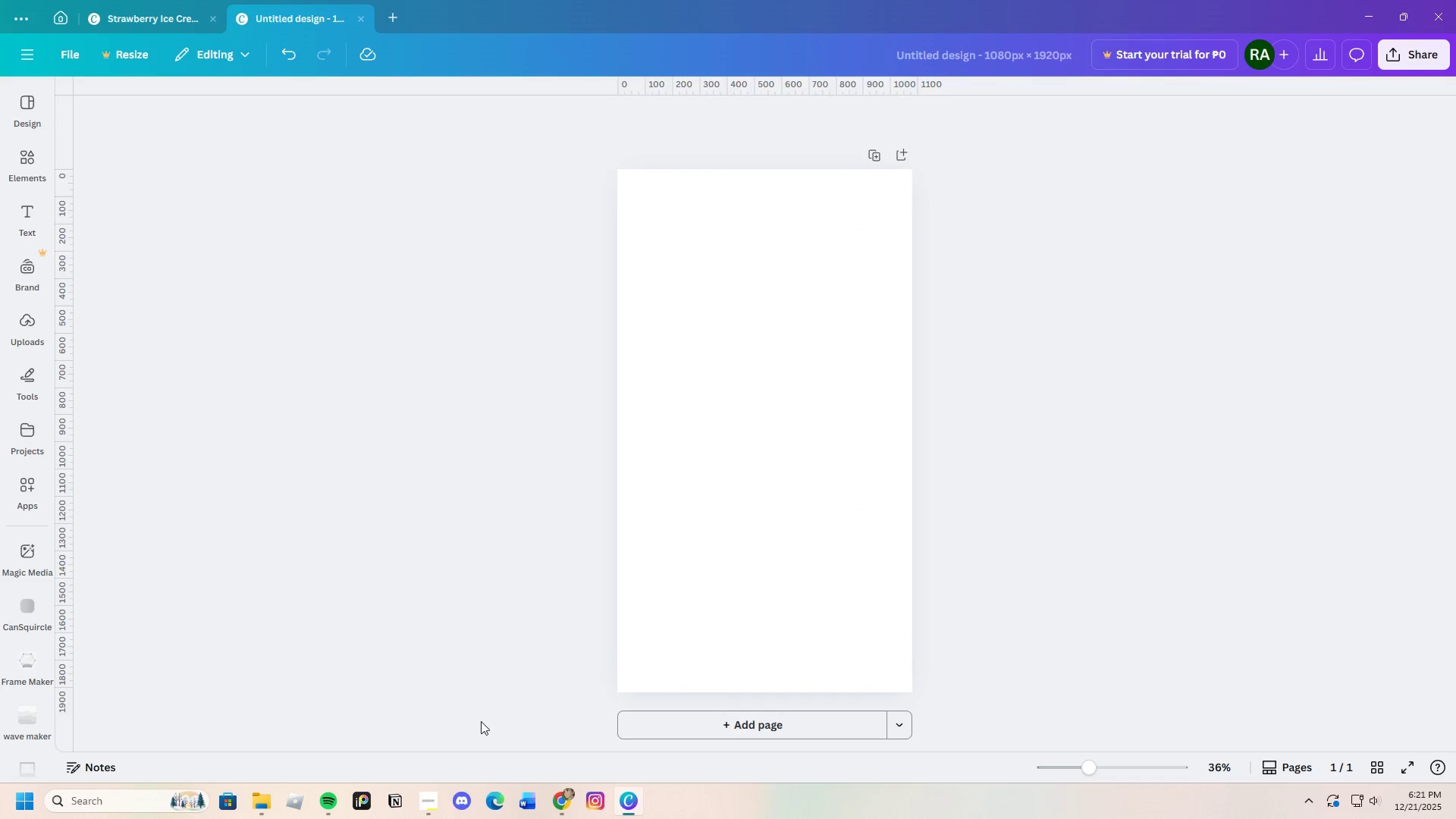 
left_click([180, 10])
 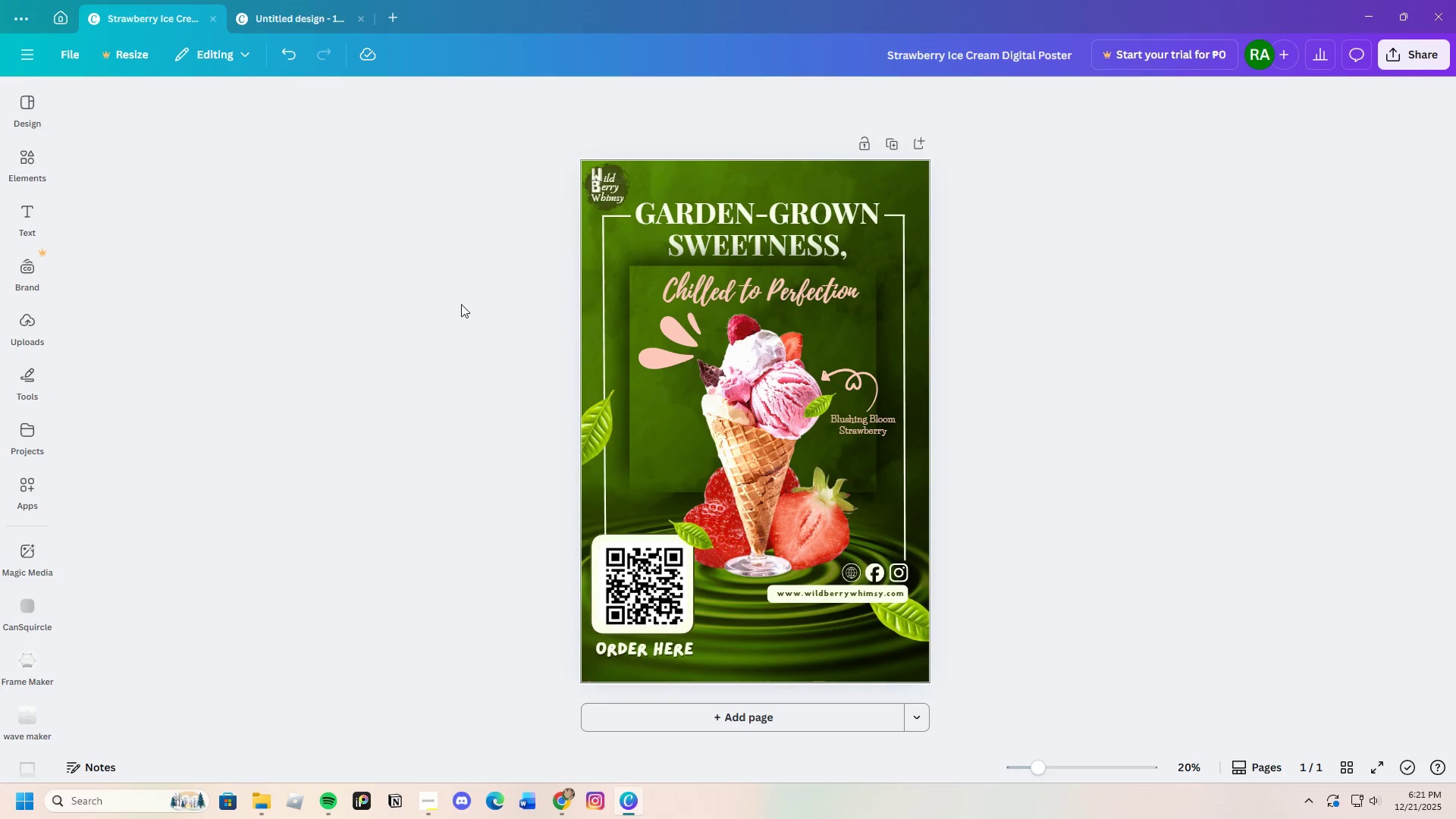 
left_click([437, 325])
 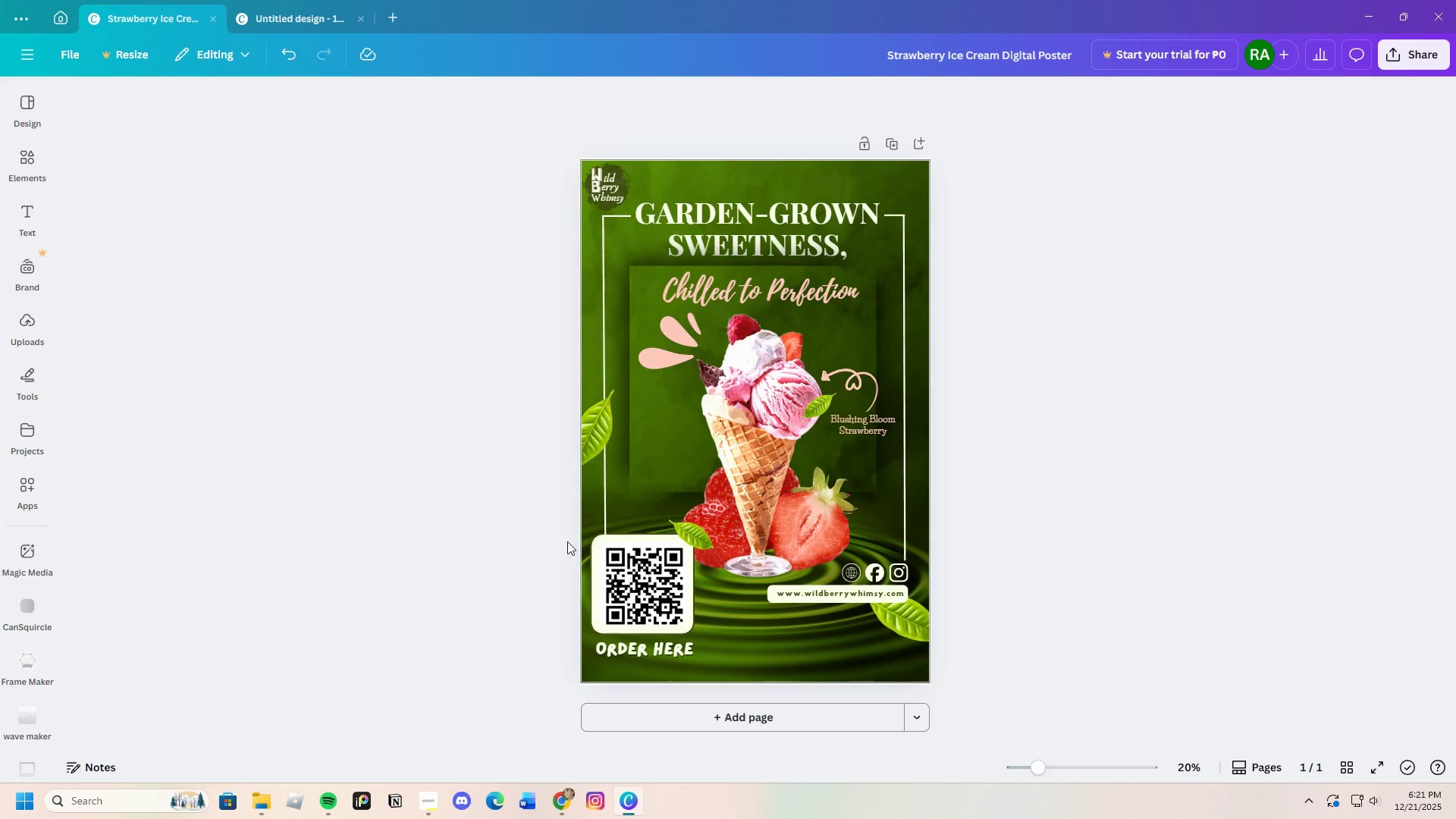 